 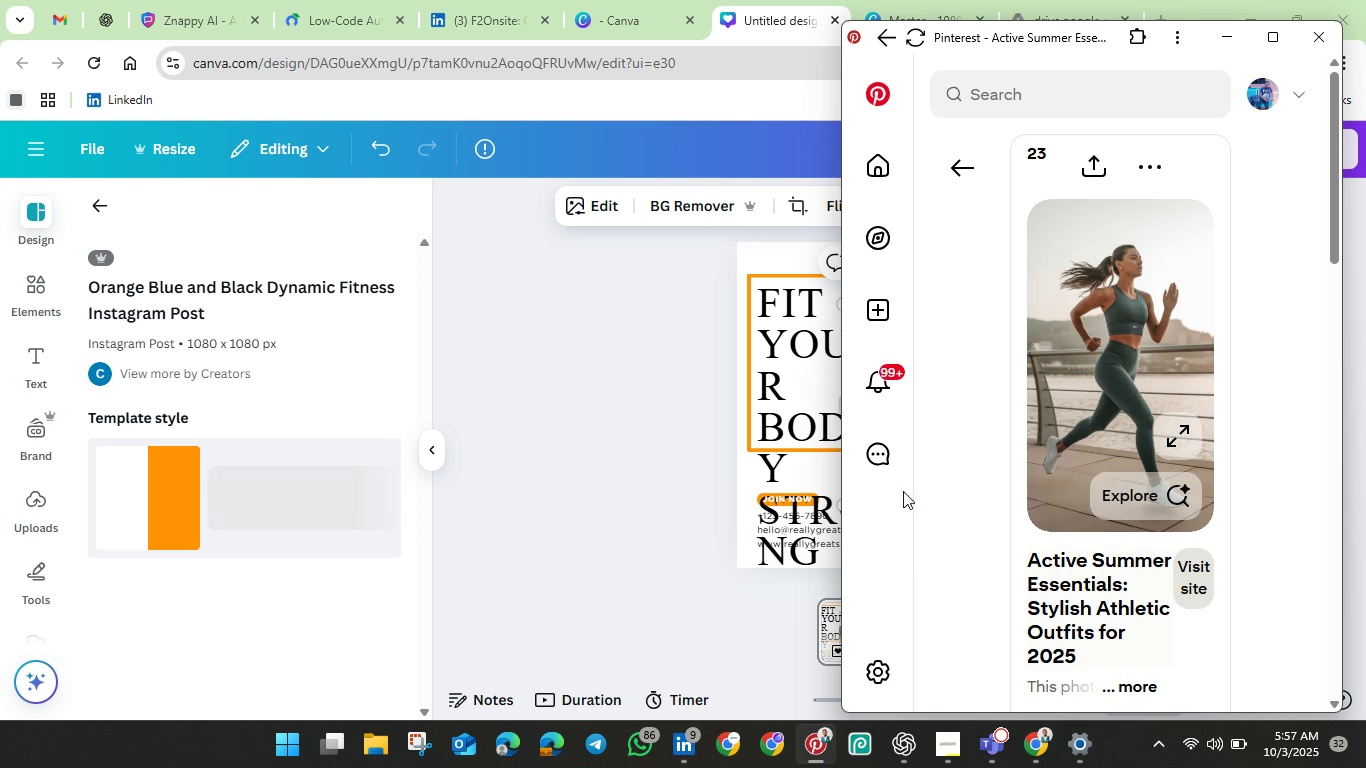 
left_click([1013, 95])
 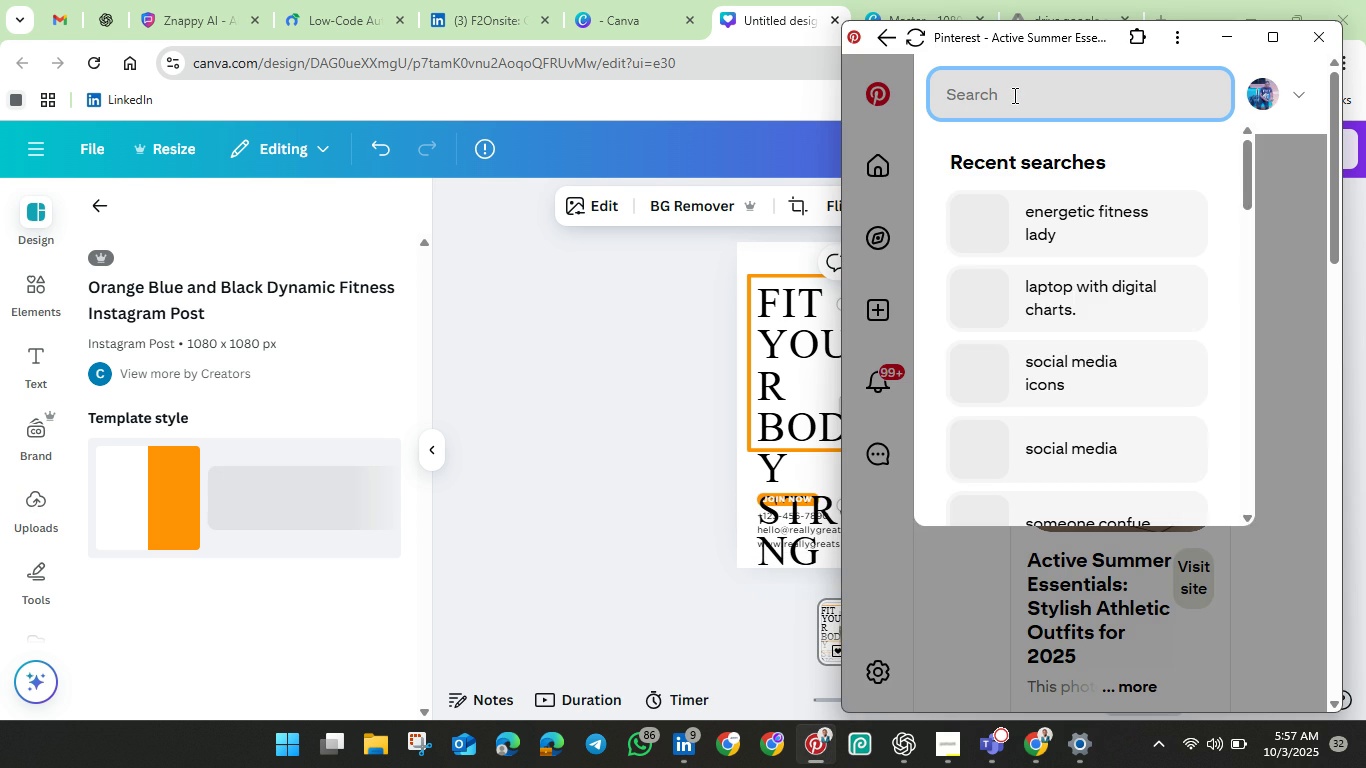 
type(fitness background)
 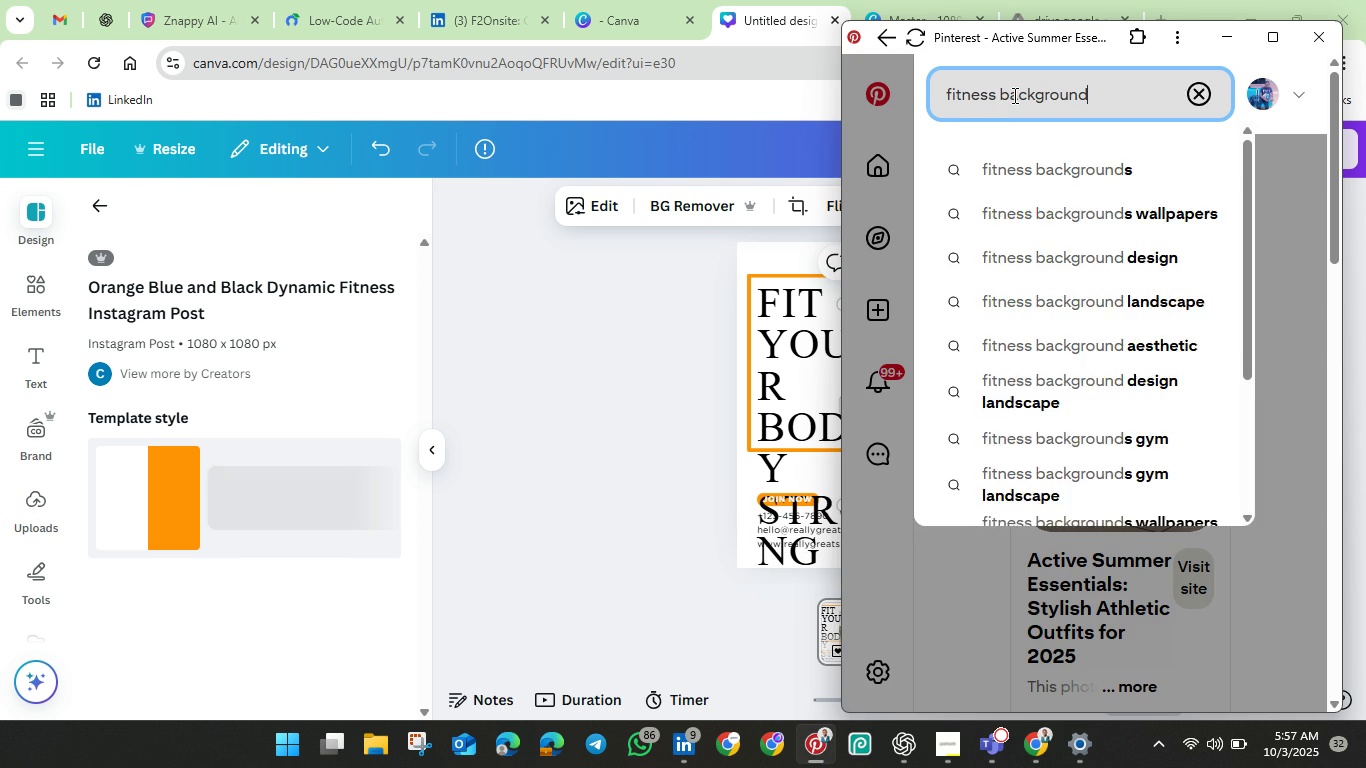 
key(Enter)
 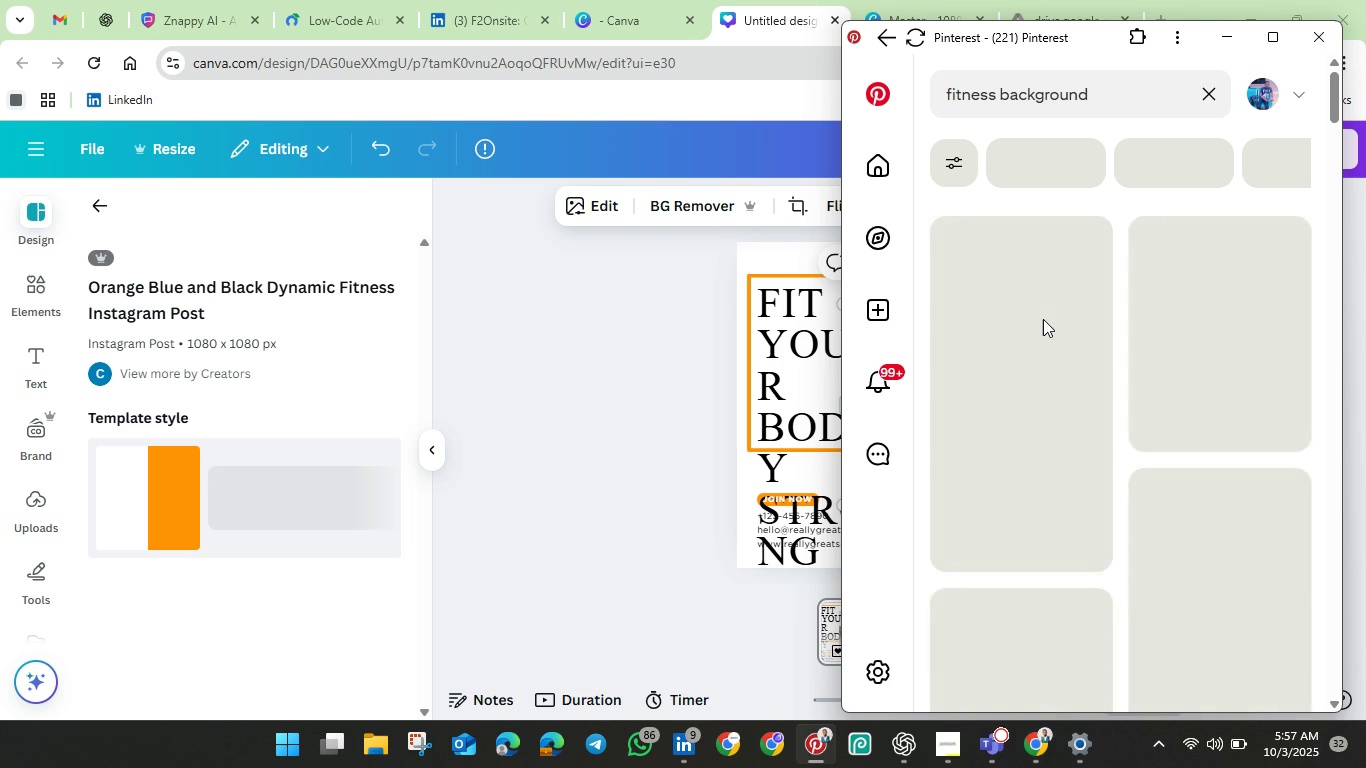 
wait(8.91)
 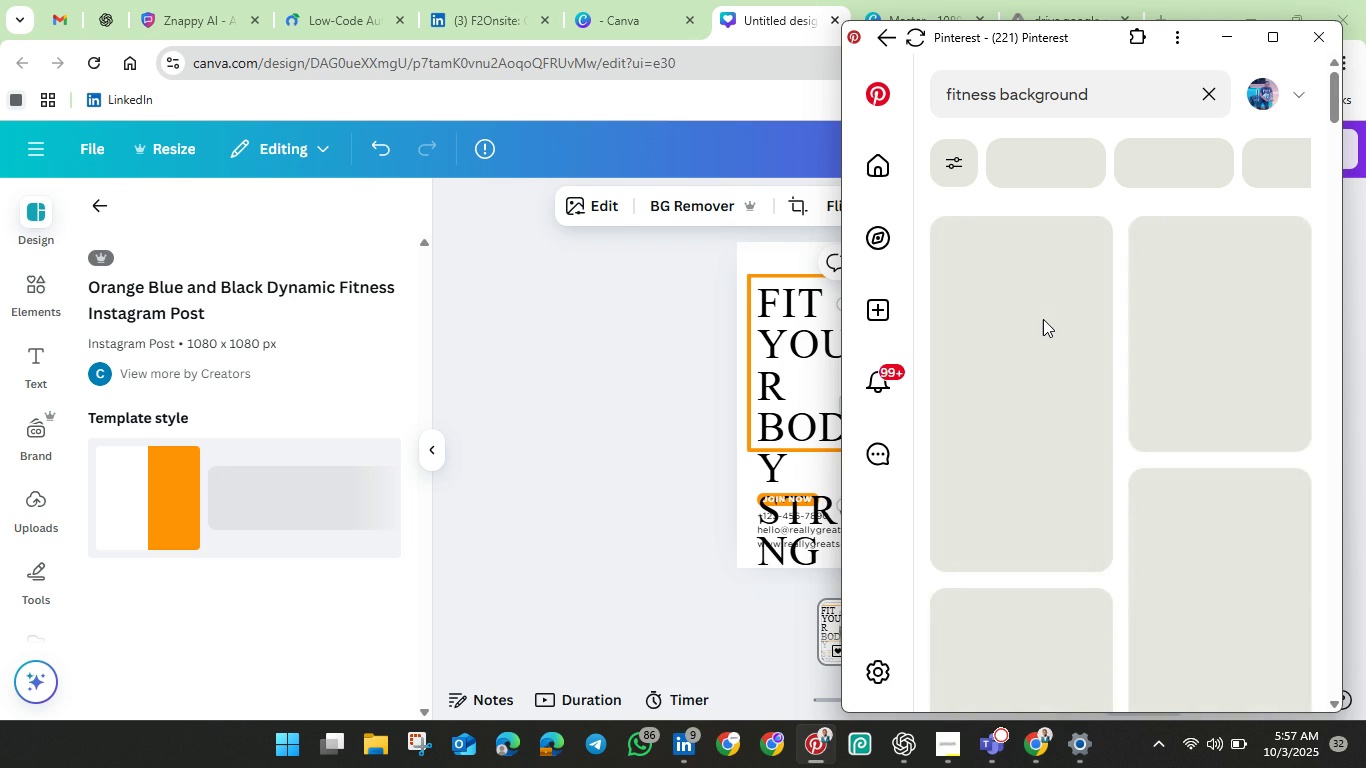 
scroll: coordinate [1063, 378], scroll_direction: down, amount: 6.0
 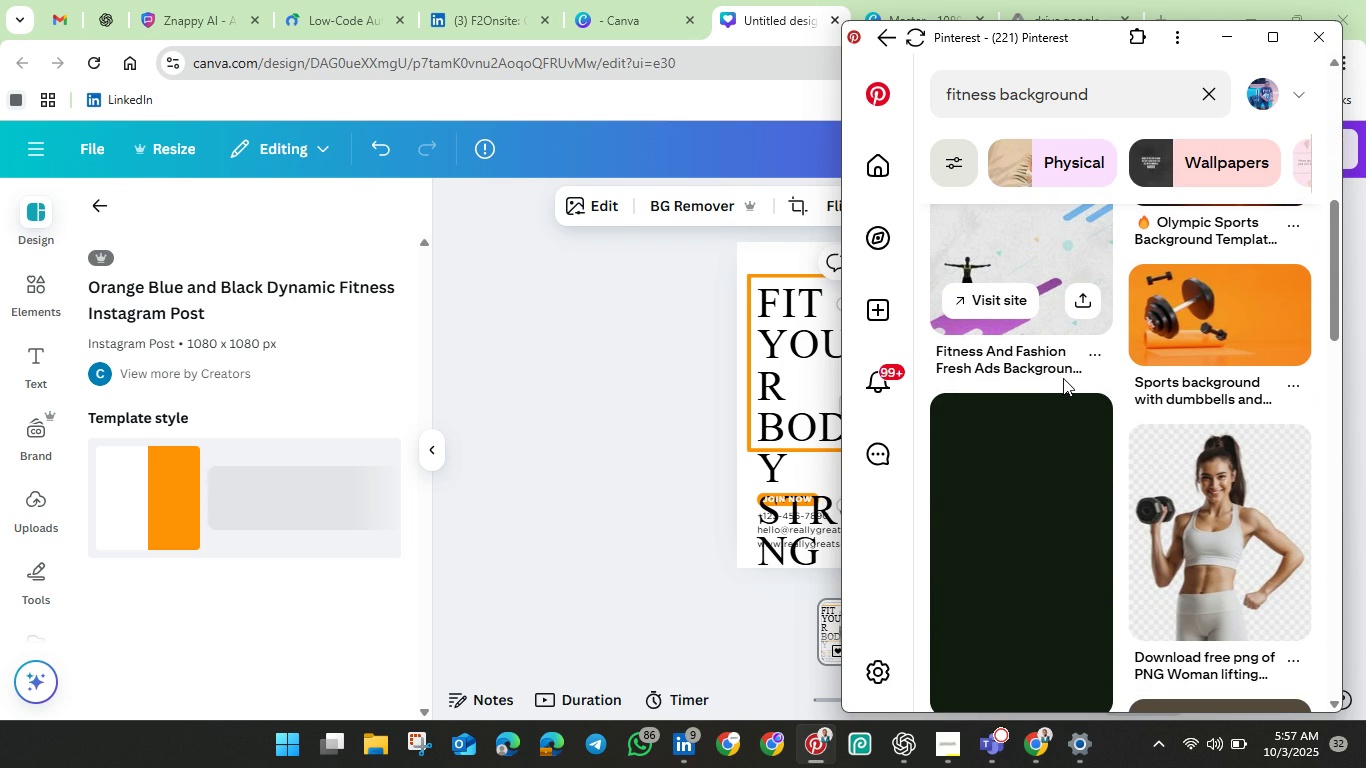 
scroll: coordinate [1063, 378], scroll_direction: up, amount: 2.0
 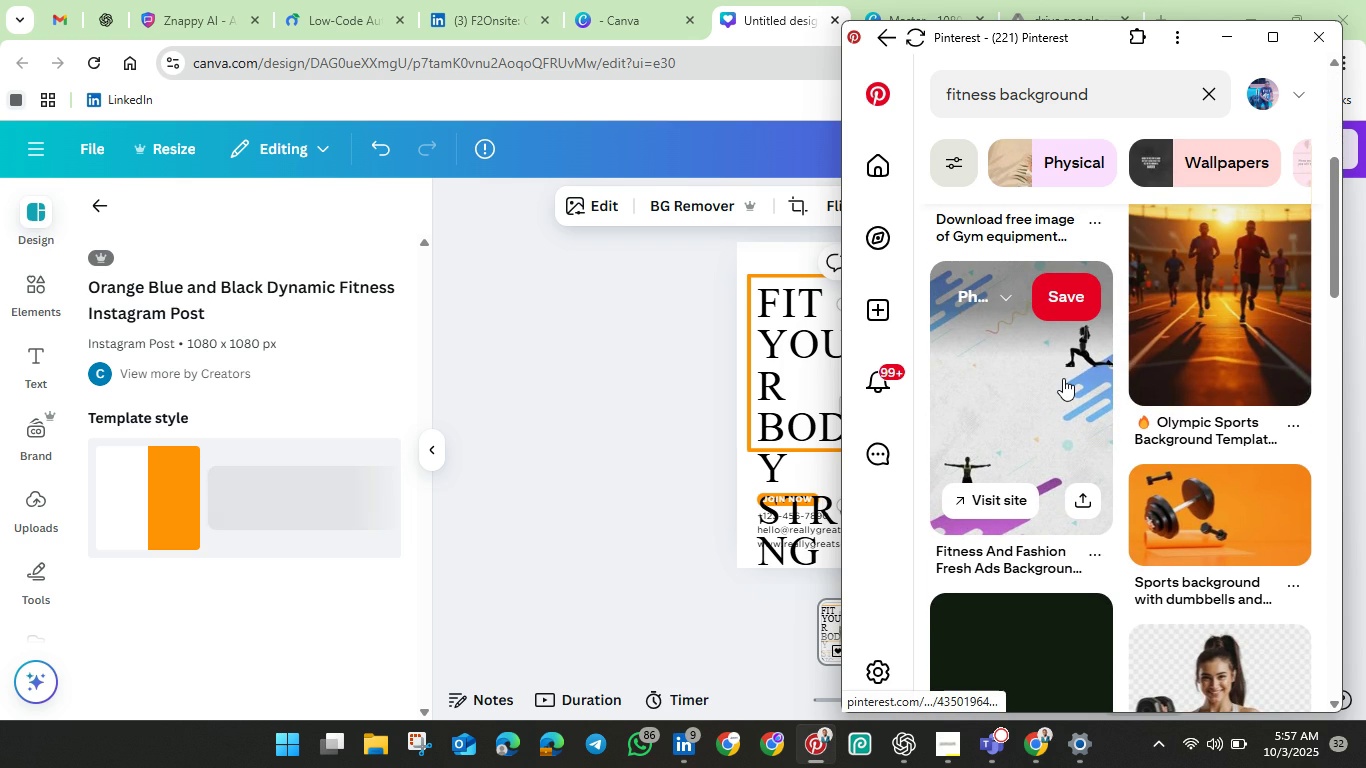 
scroll: coordinate [1063, 378], scroll_direction: down, amount: 2.0
 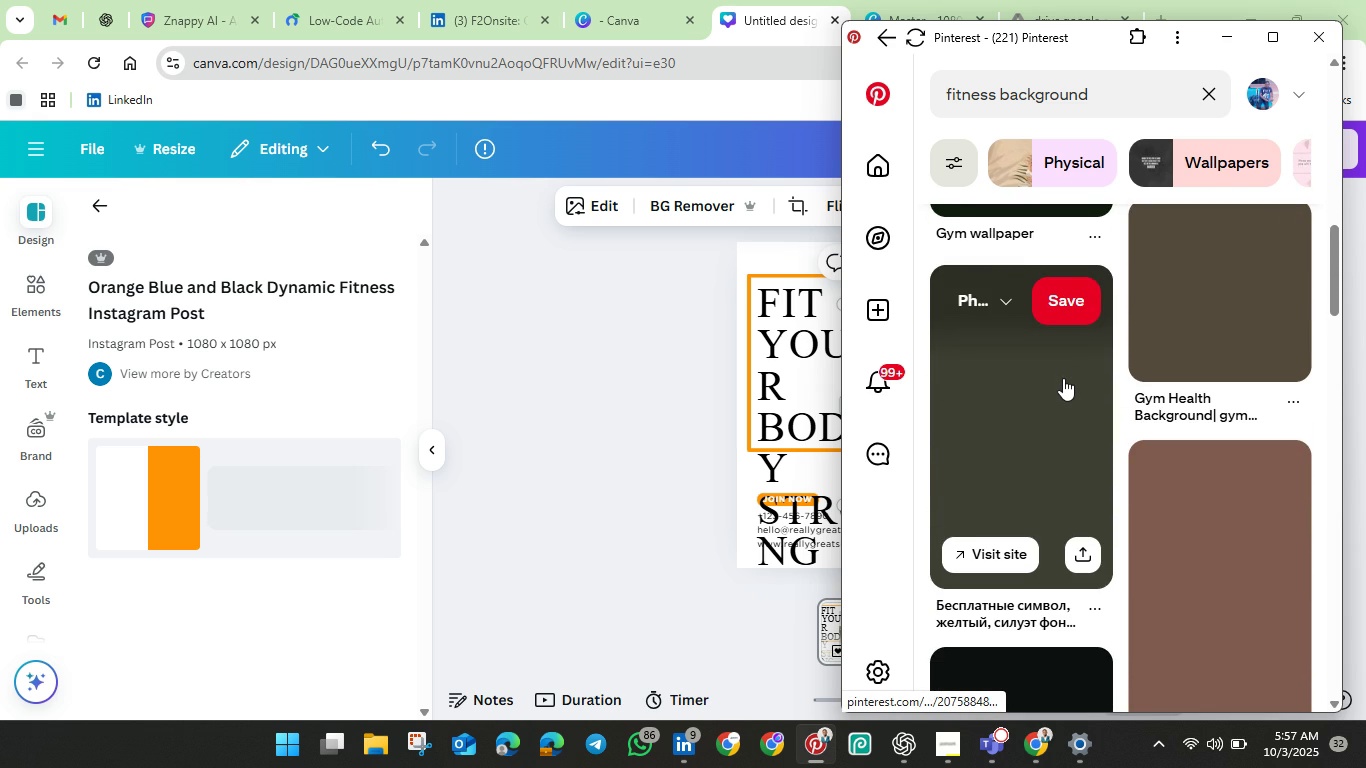 
scroll: coordinate [1063, 378], scroll_direction: up, amount: 2.0
 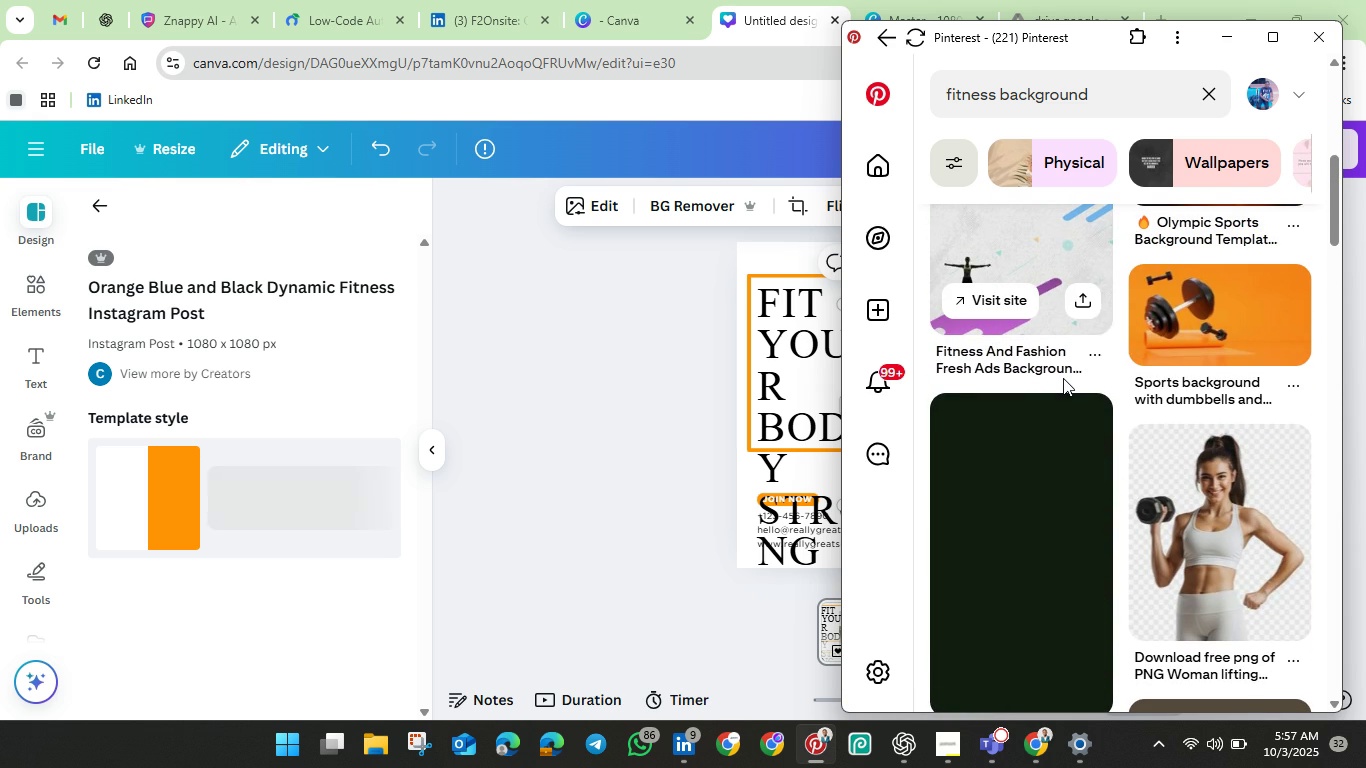 
scroll: coordinate [1063, 379], scroll_direction: down, amount: 13.0
 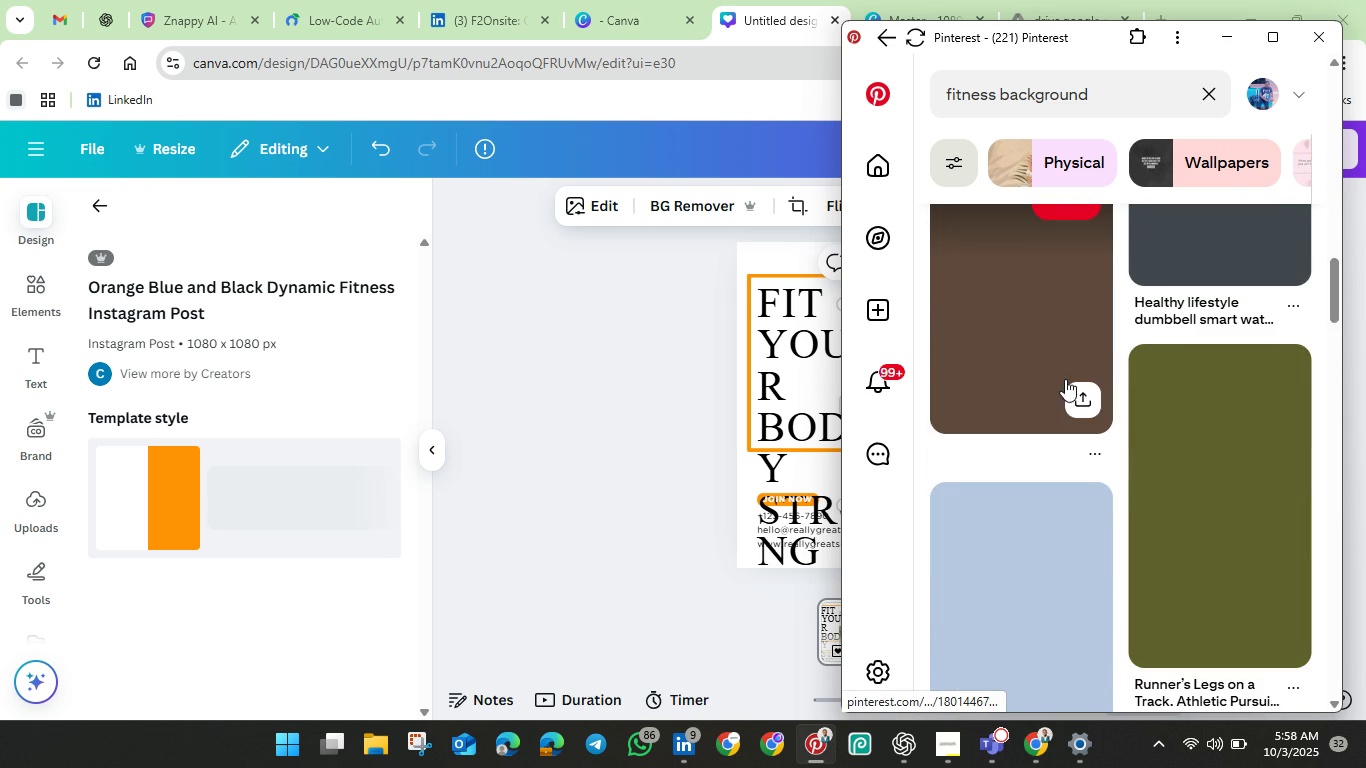 
scroll: coordinate [1065, 373], scroll_direction: up, amount: 12.0
 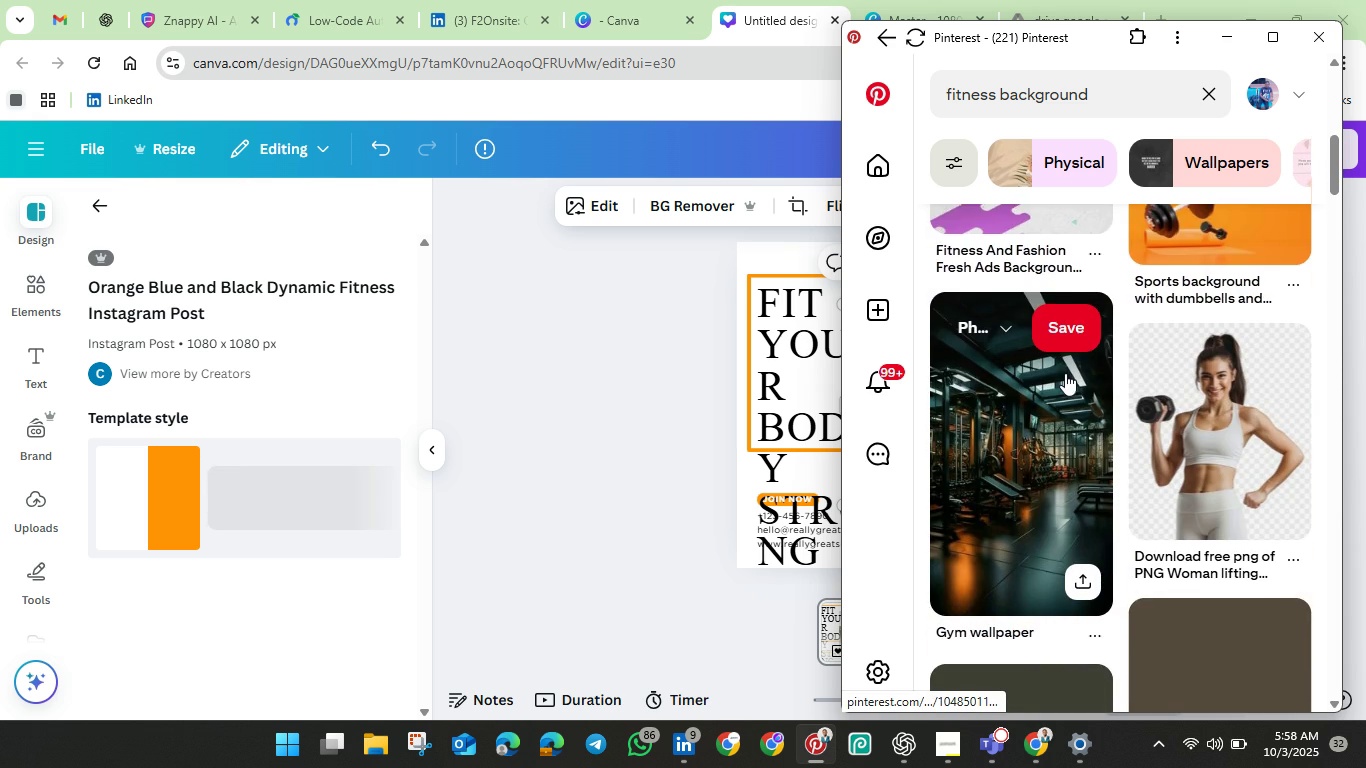 
scroll: coordinate [1242, 517], scroll_direction: down, amount: 5.0
 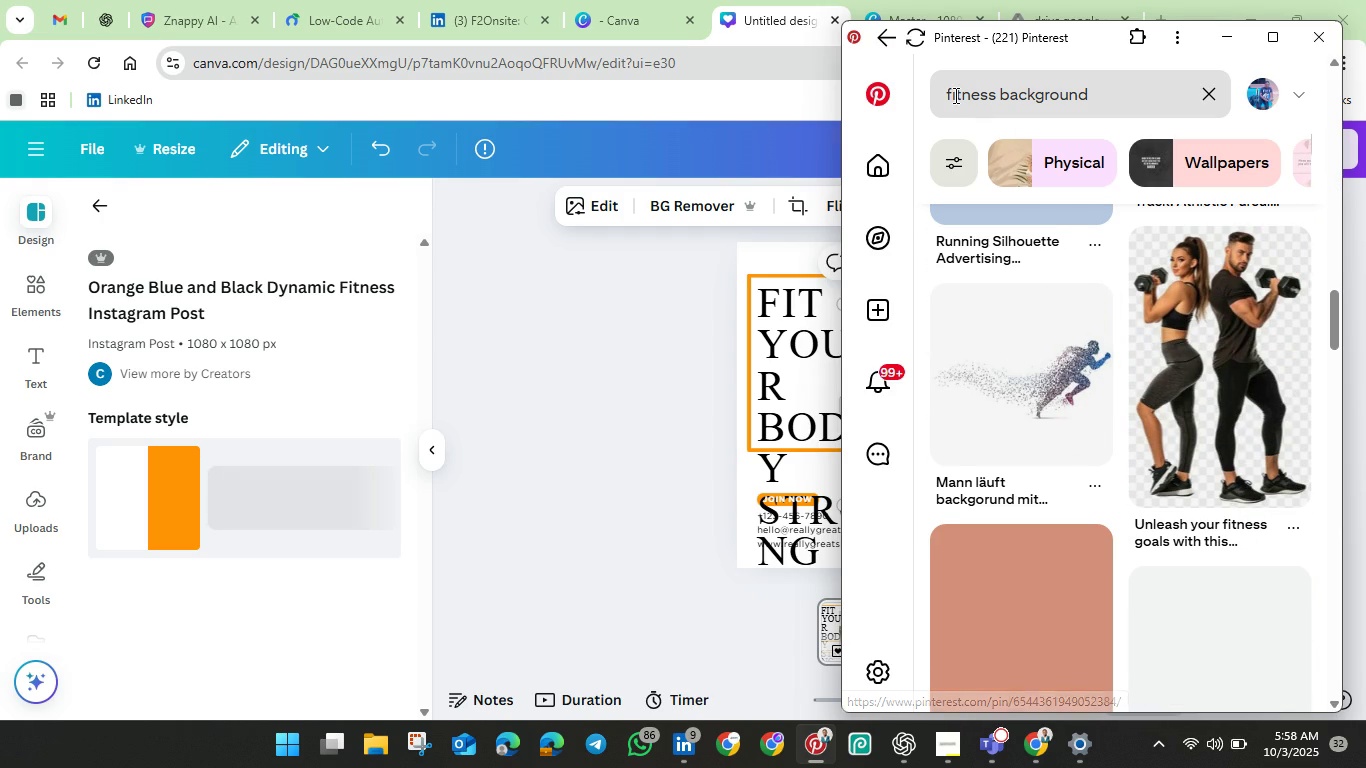 
left_click([945, 91])
 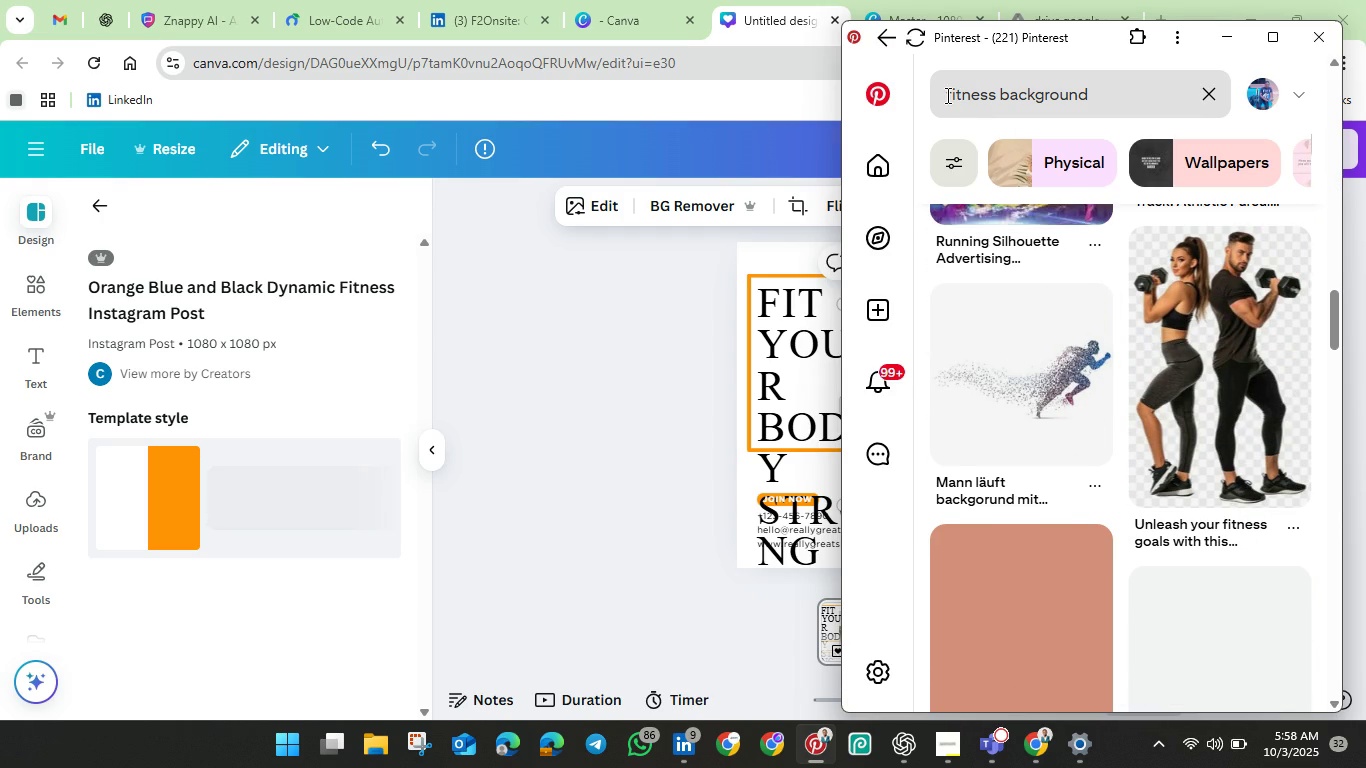 
left_click([946, 95])
 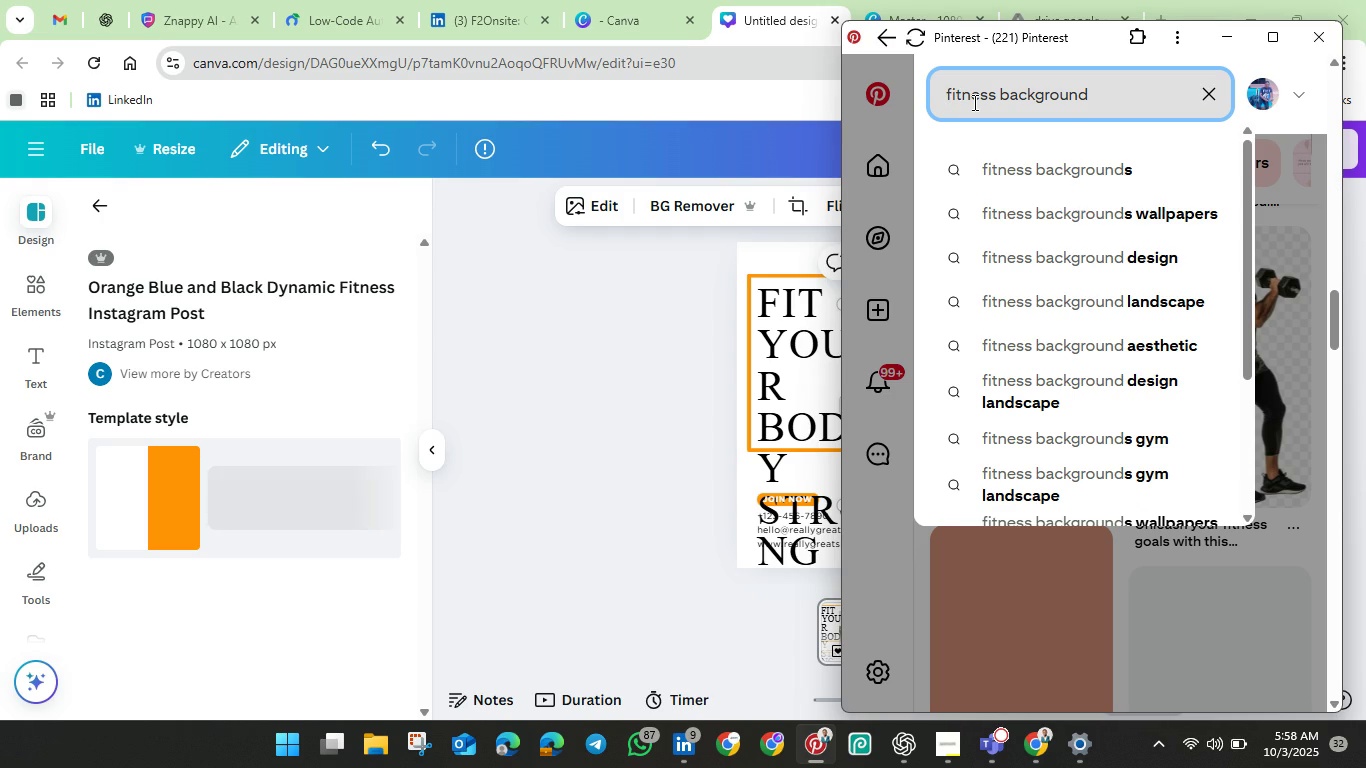 
type(white )
 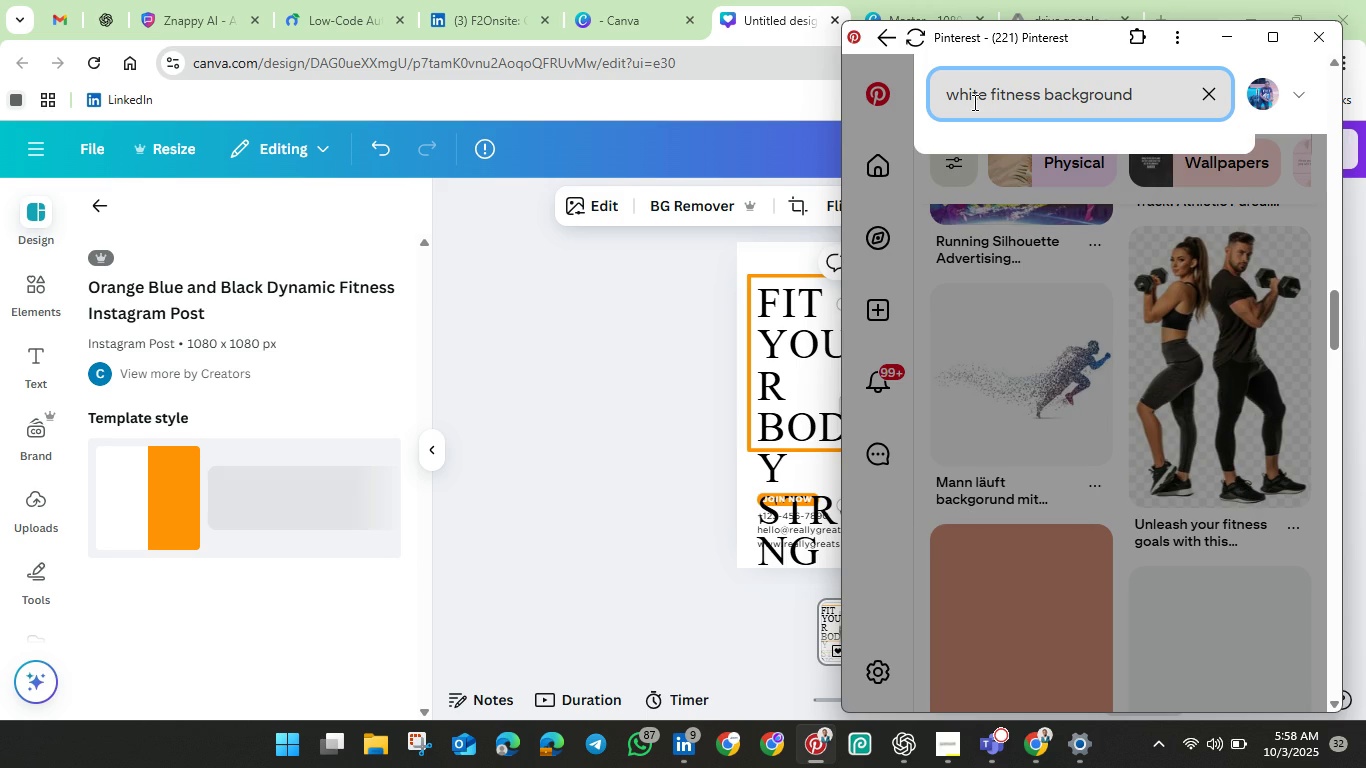 
key(Enter)
 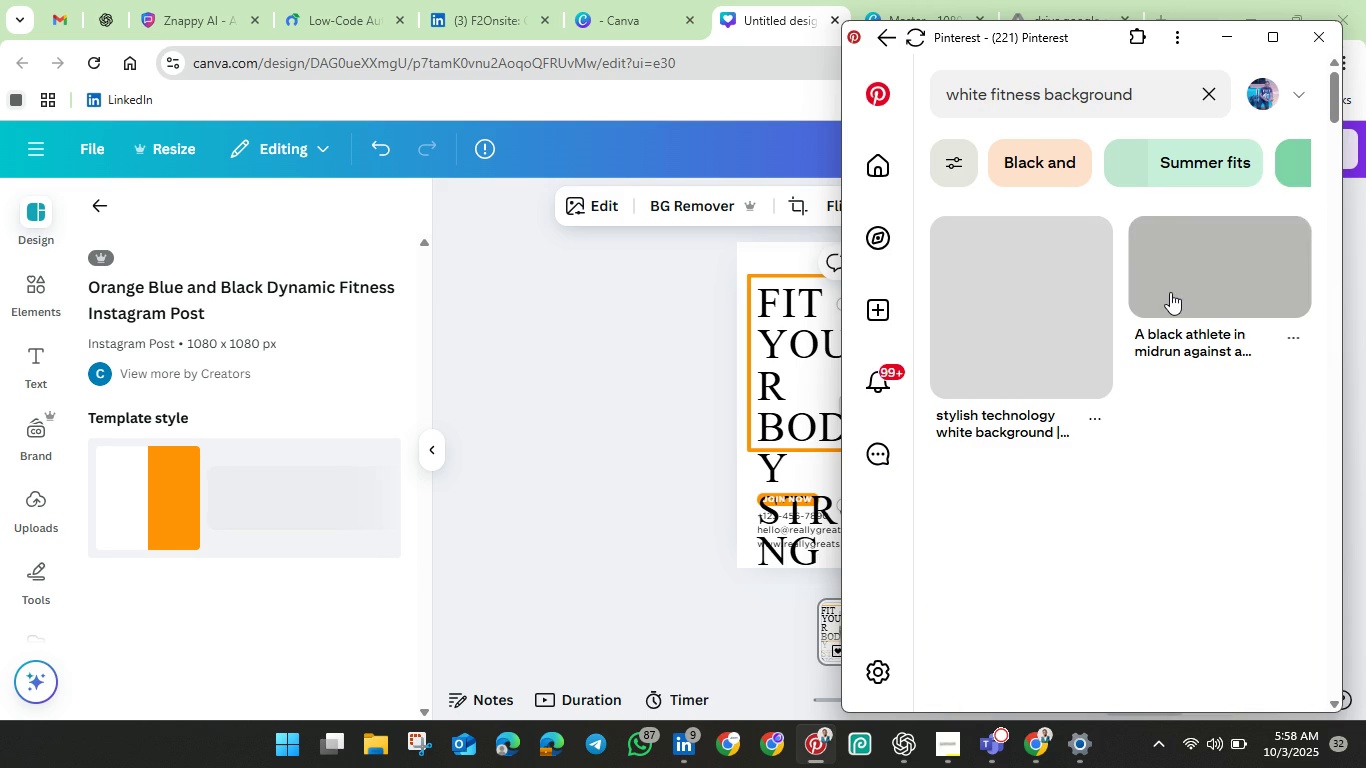 
mouse_move([1107, 438])
 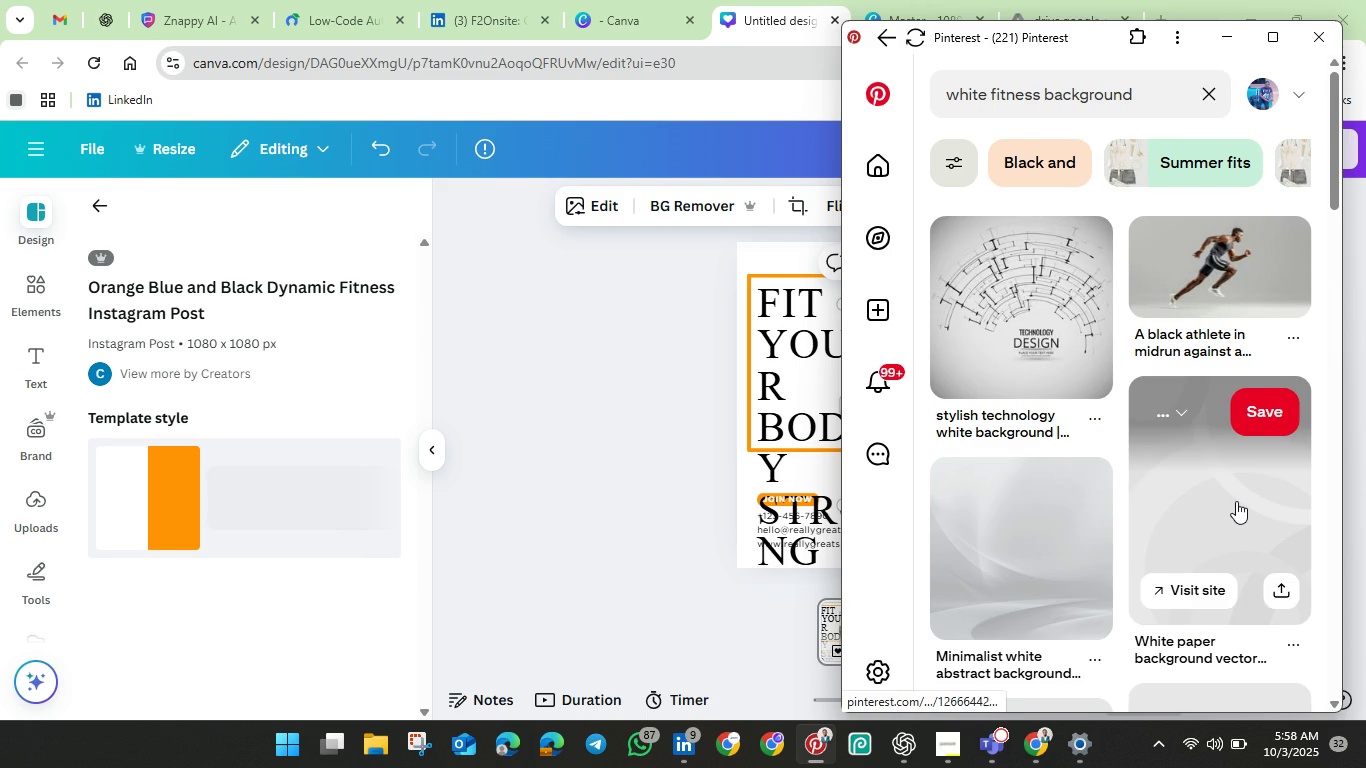 
scroll: coordinate [1237, 501], scroll_direction: down, amount: 3.0
 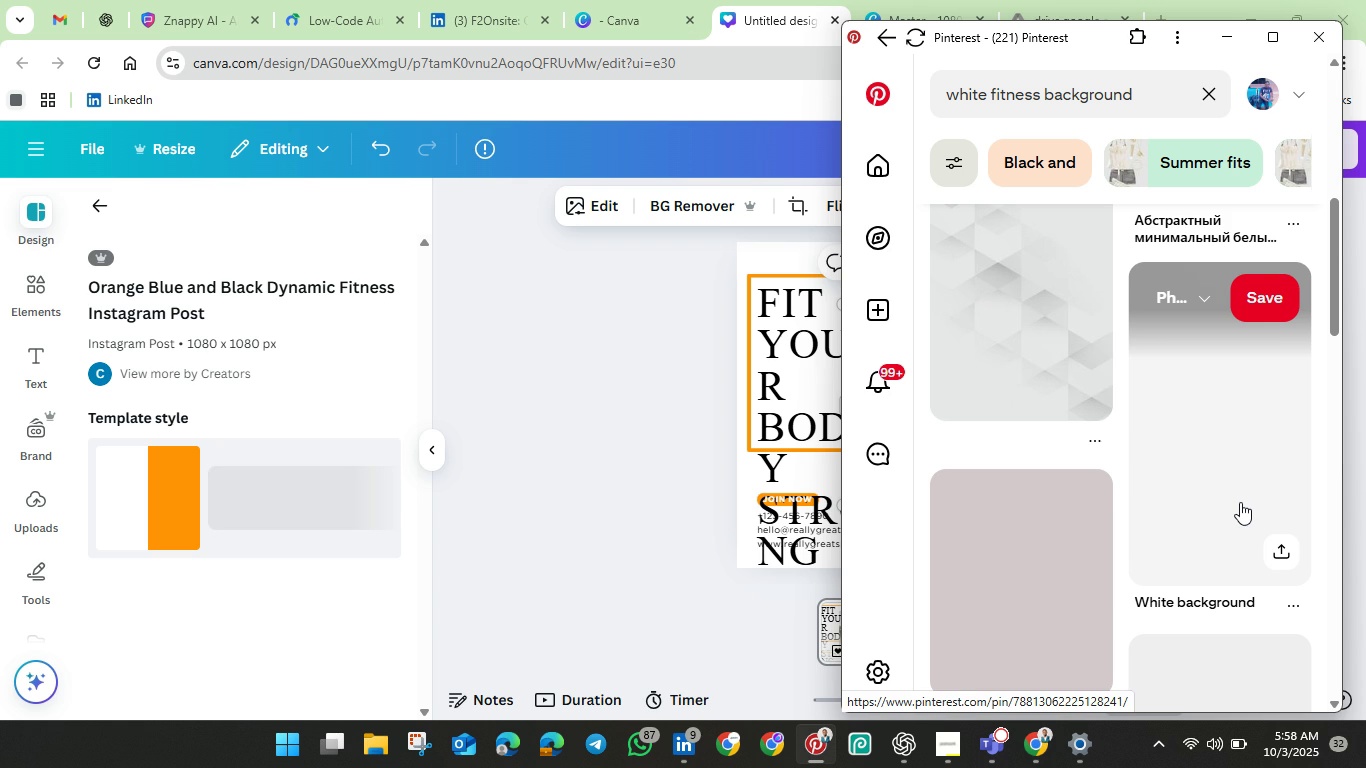 
scroll: coordinate [1240, 504], scroll_direction: up, amount: 3.0
 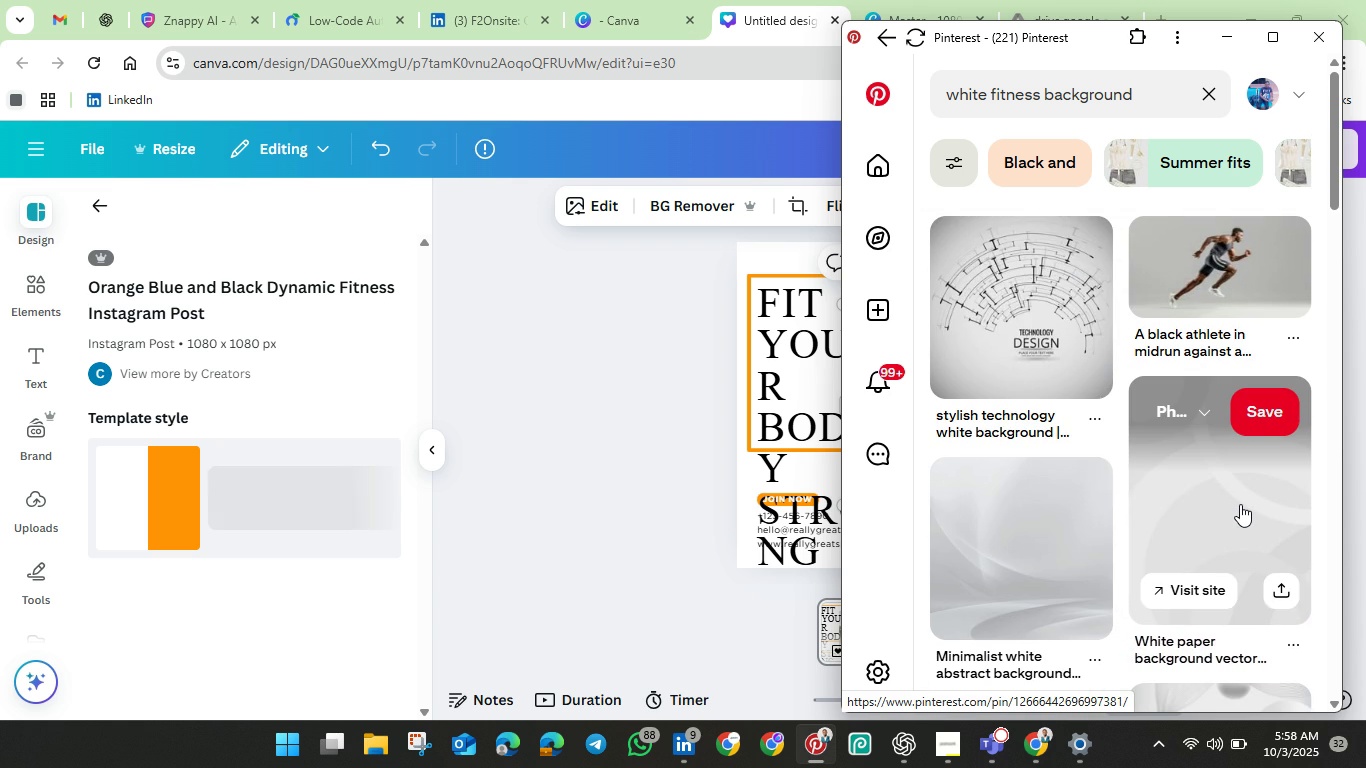 
scroll: coordinate [1240, 504], scroll_direction: down, amount: 10.0
 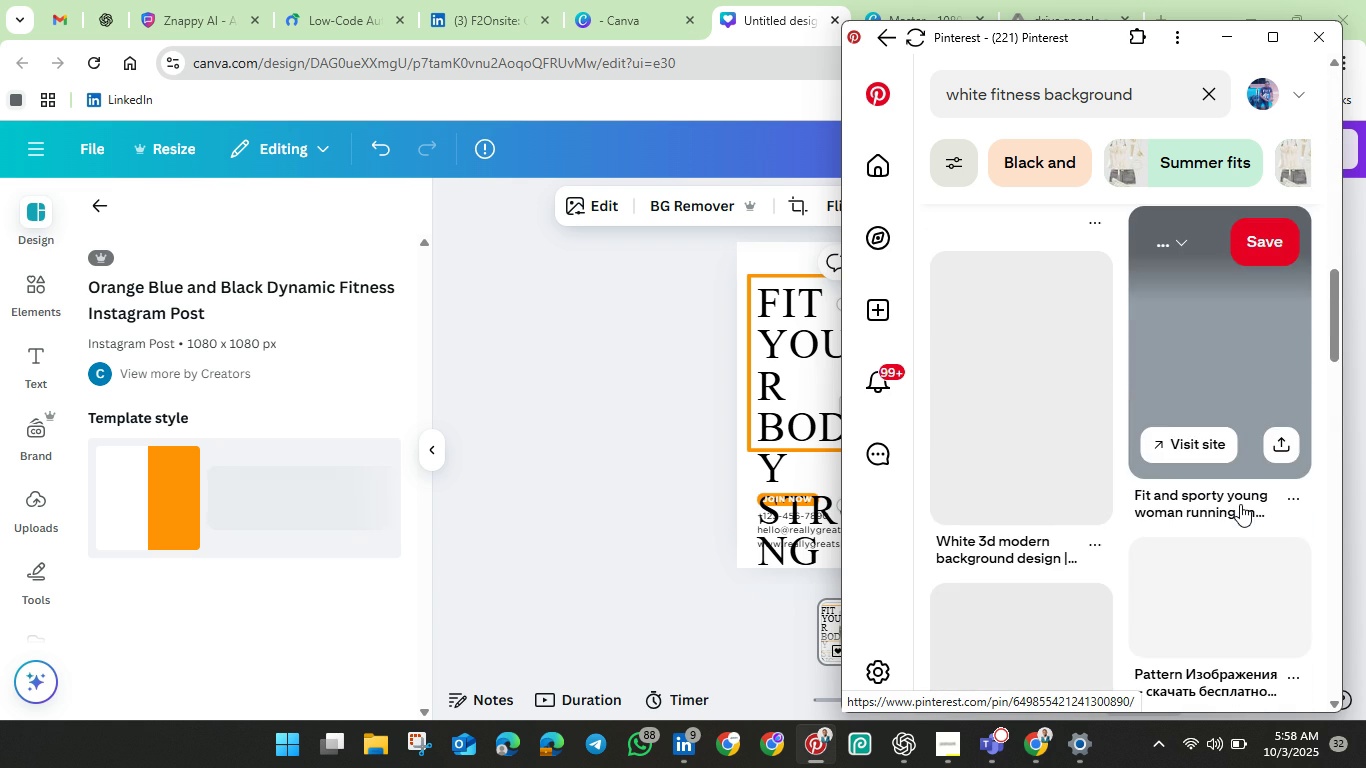 
scroll: coordinate [1240, 504], scroll_direction: up, amount: 10.0
 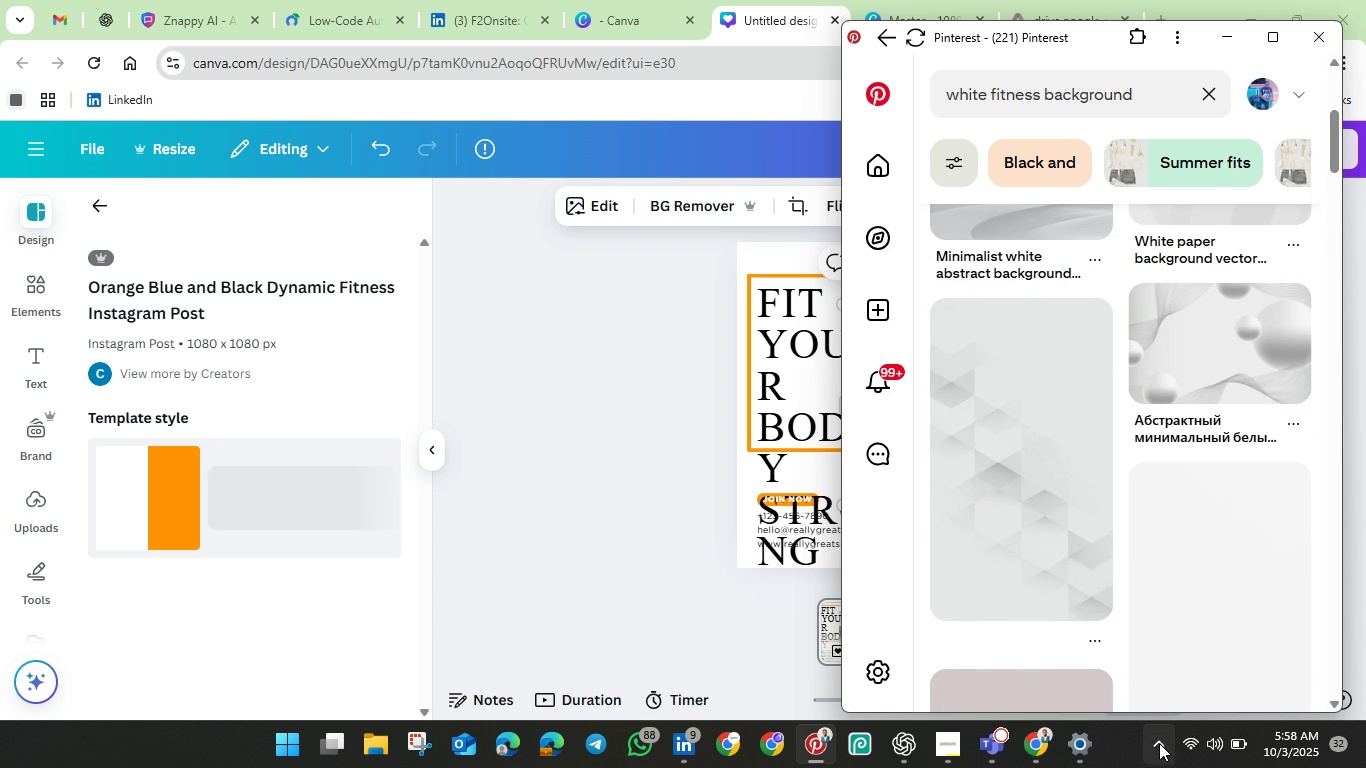 
wait(5.53)
 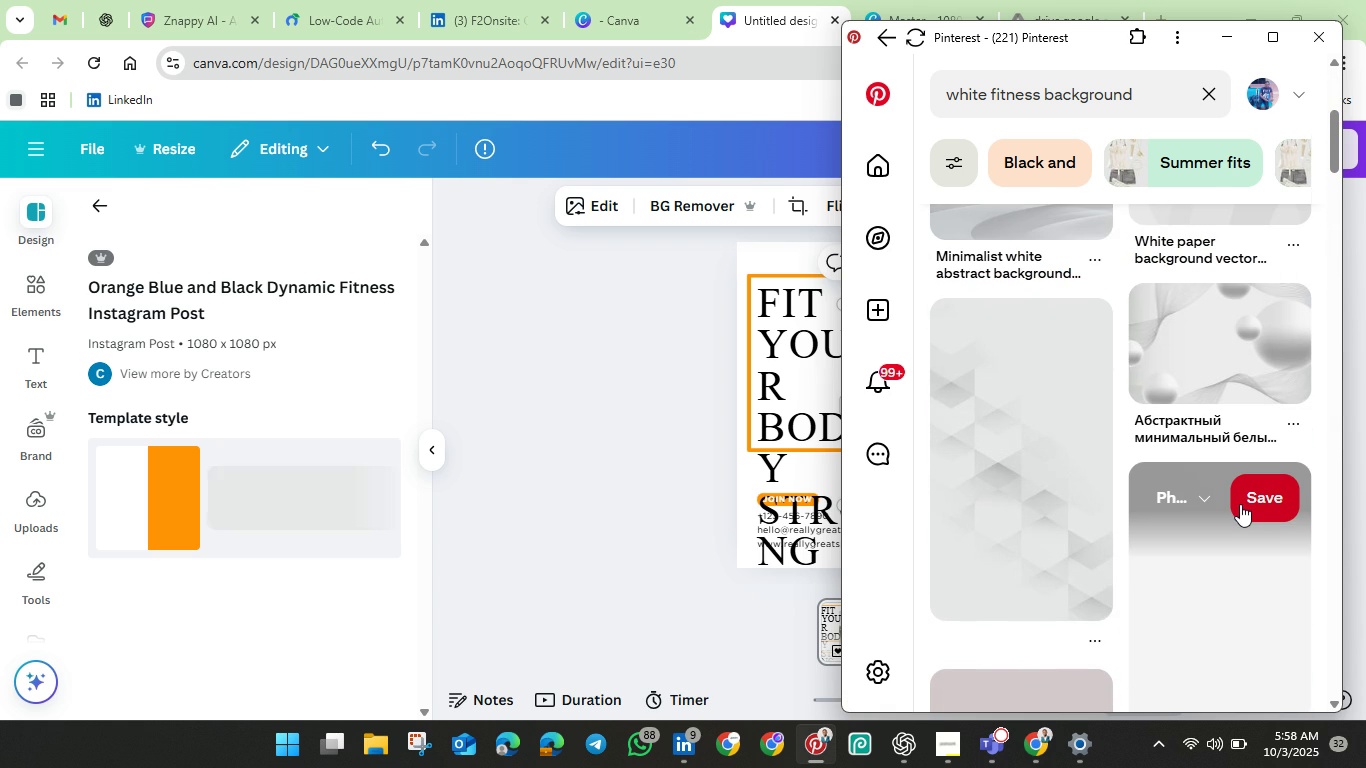 
left_click([1184, 738])
 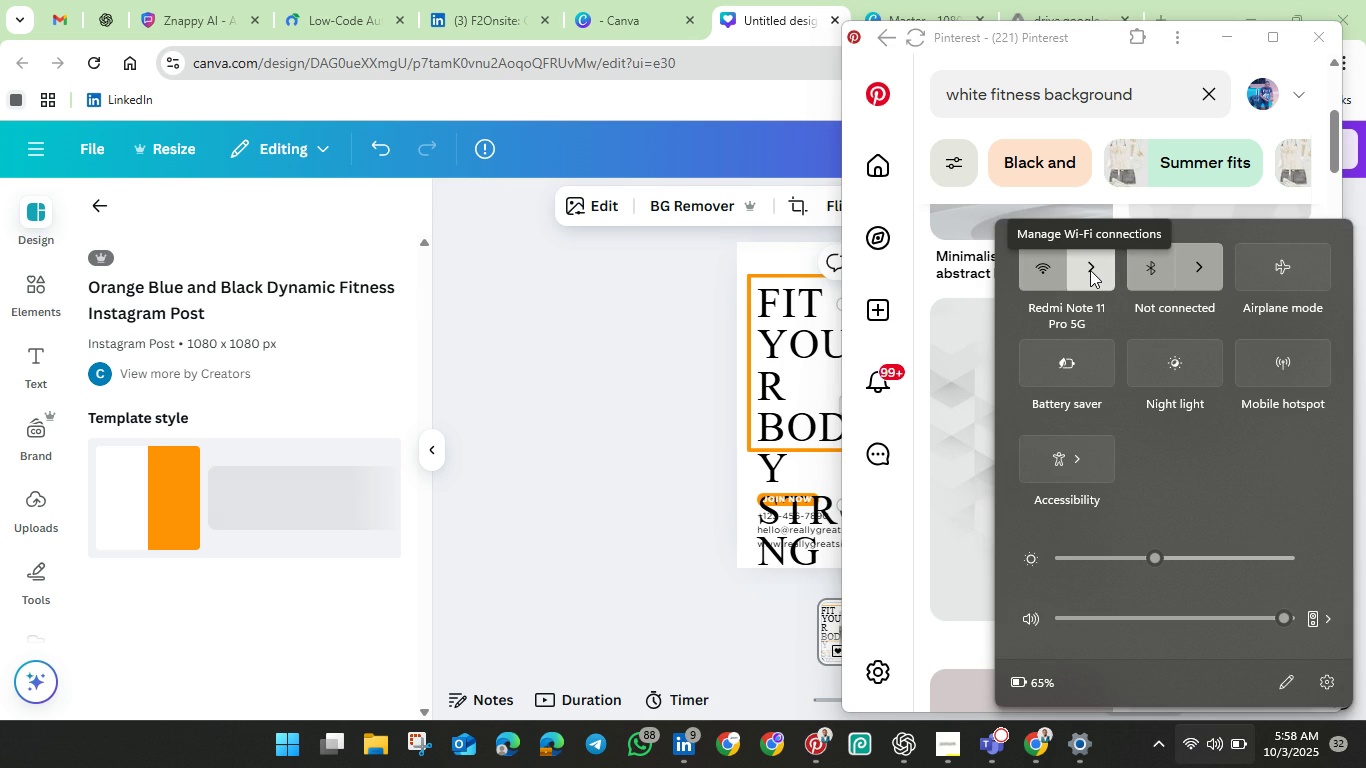 
left_click([1090, 270])
 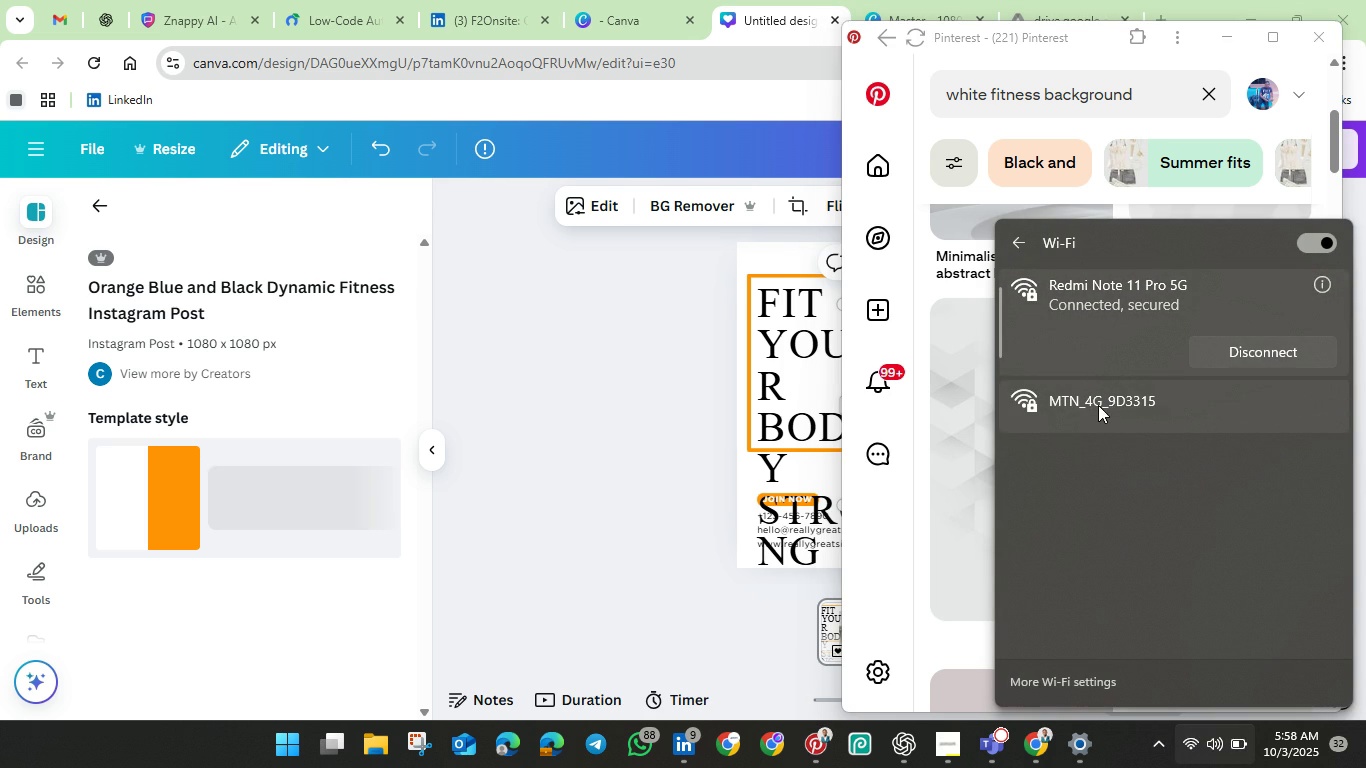 
left_click([1098, 405])
 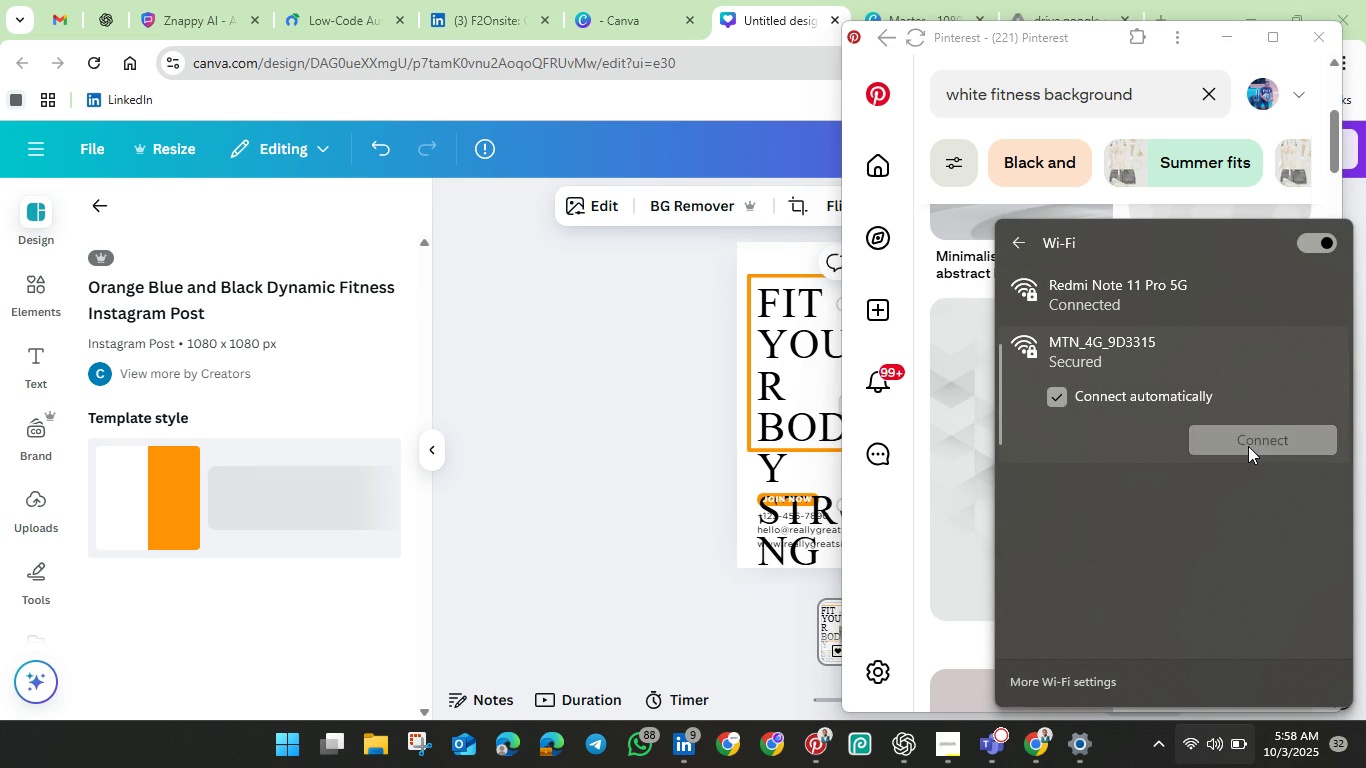 
left_click([1248, 446])
 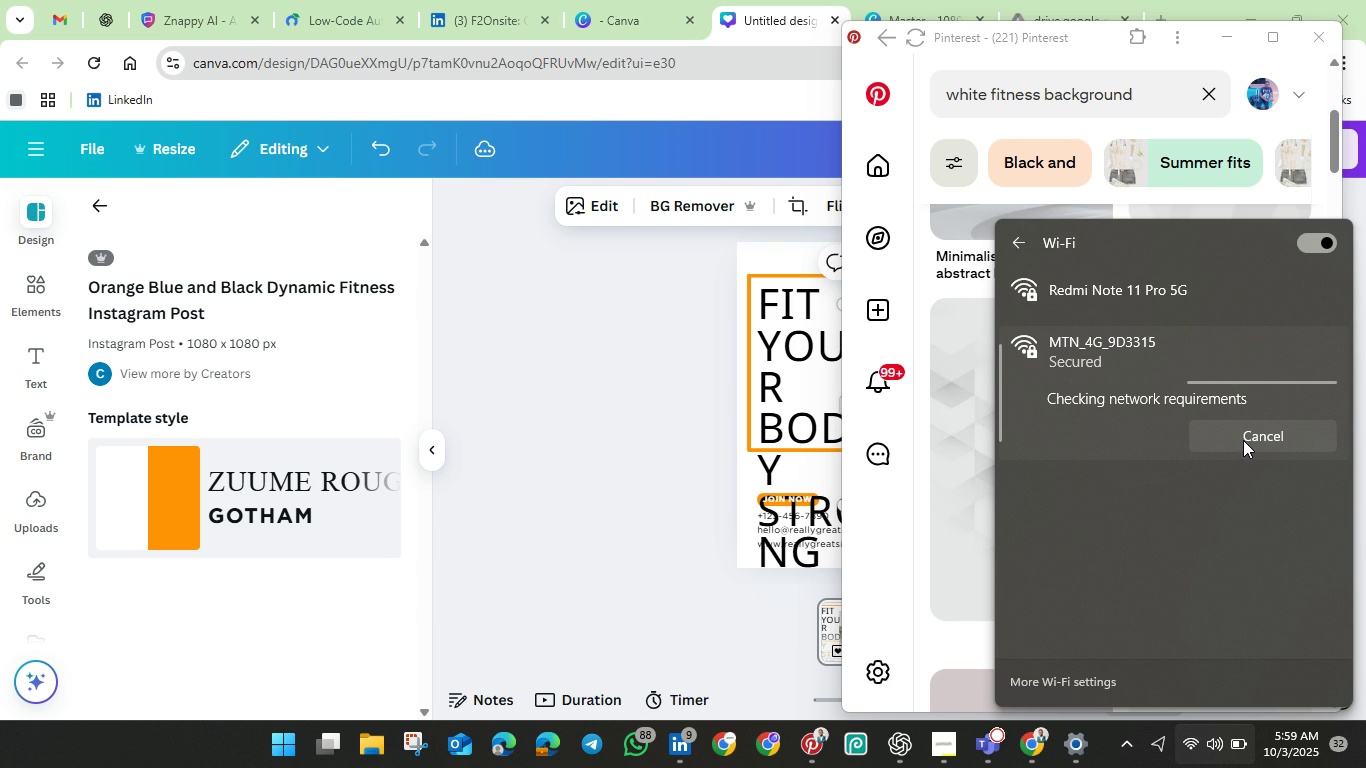 
wait(12.5)
 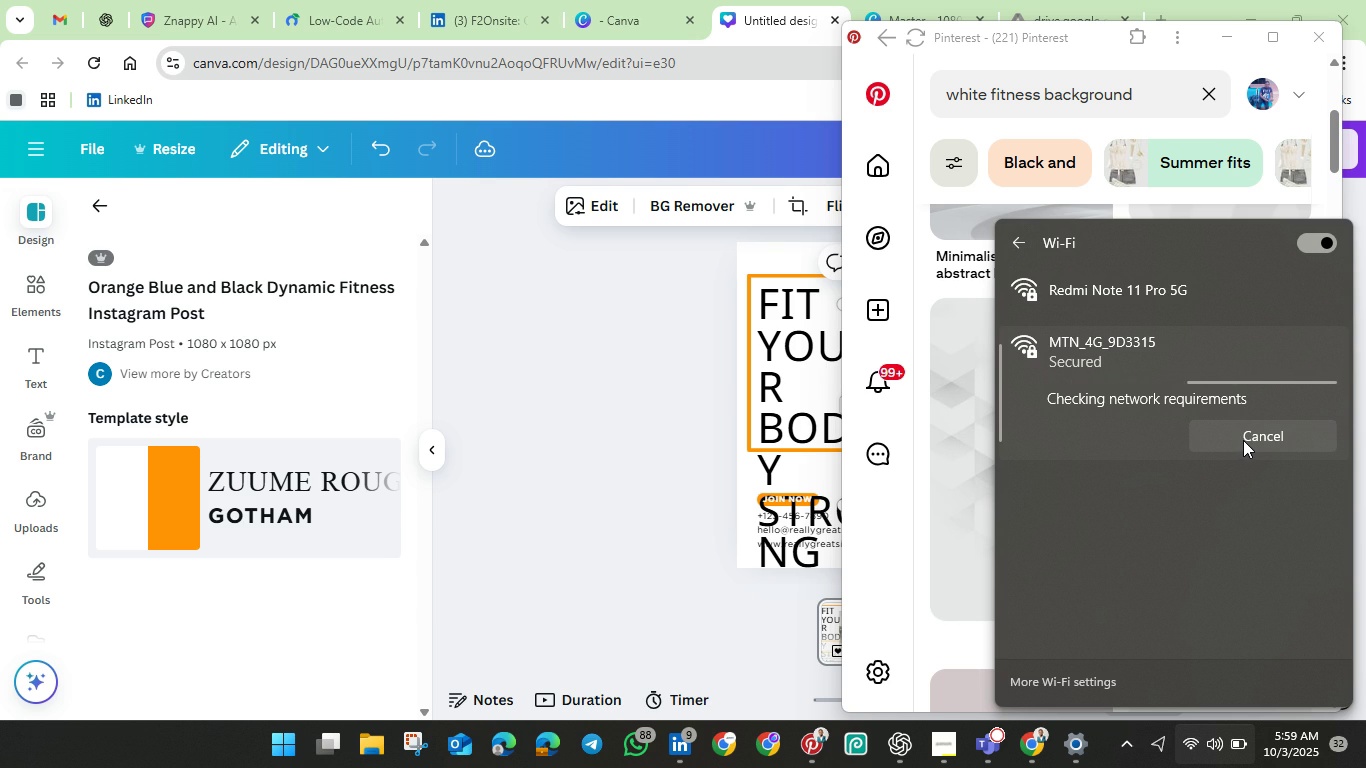 
left_click([712, 415])
 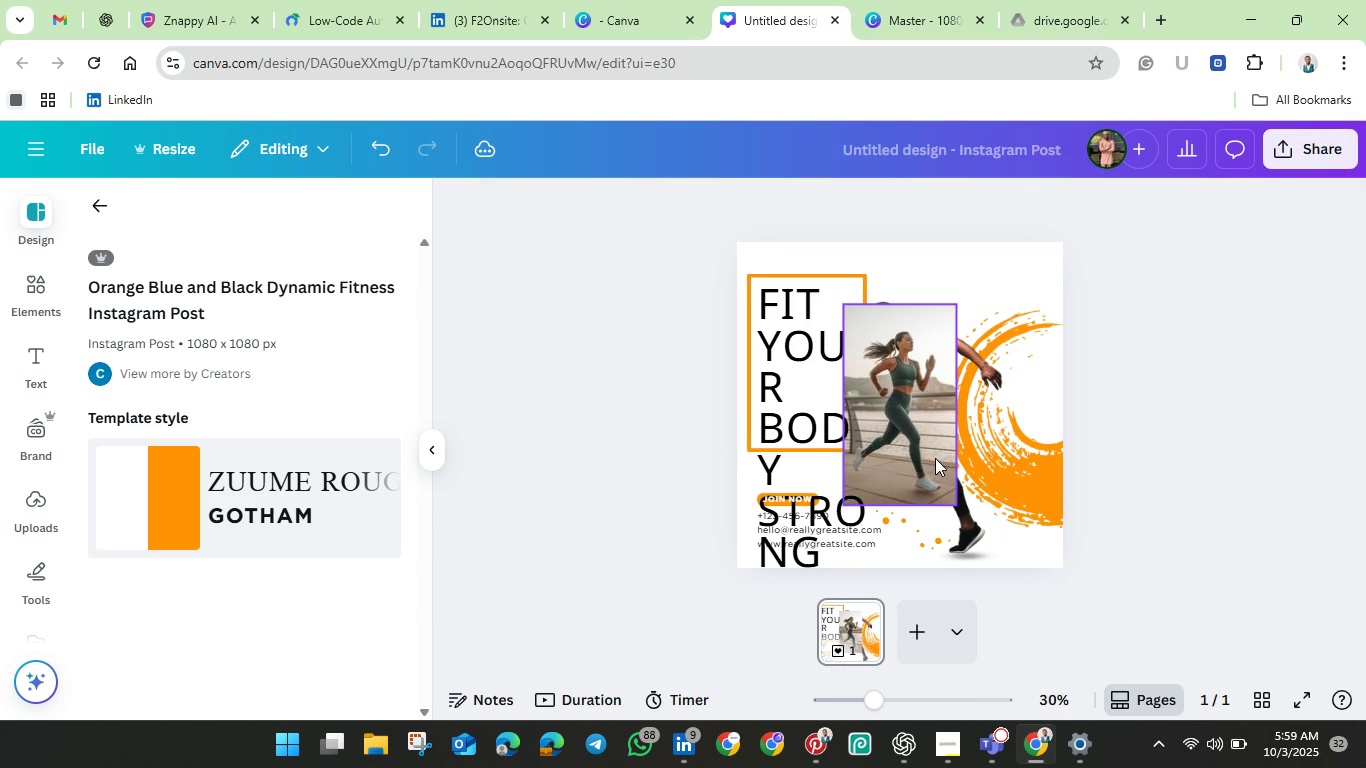 
left_click([924, 451])